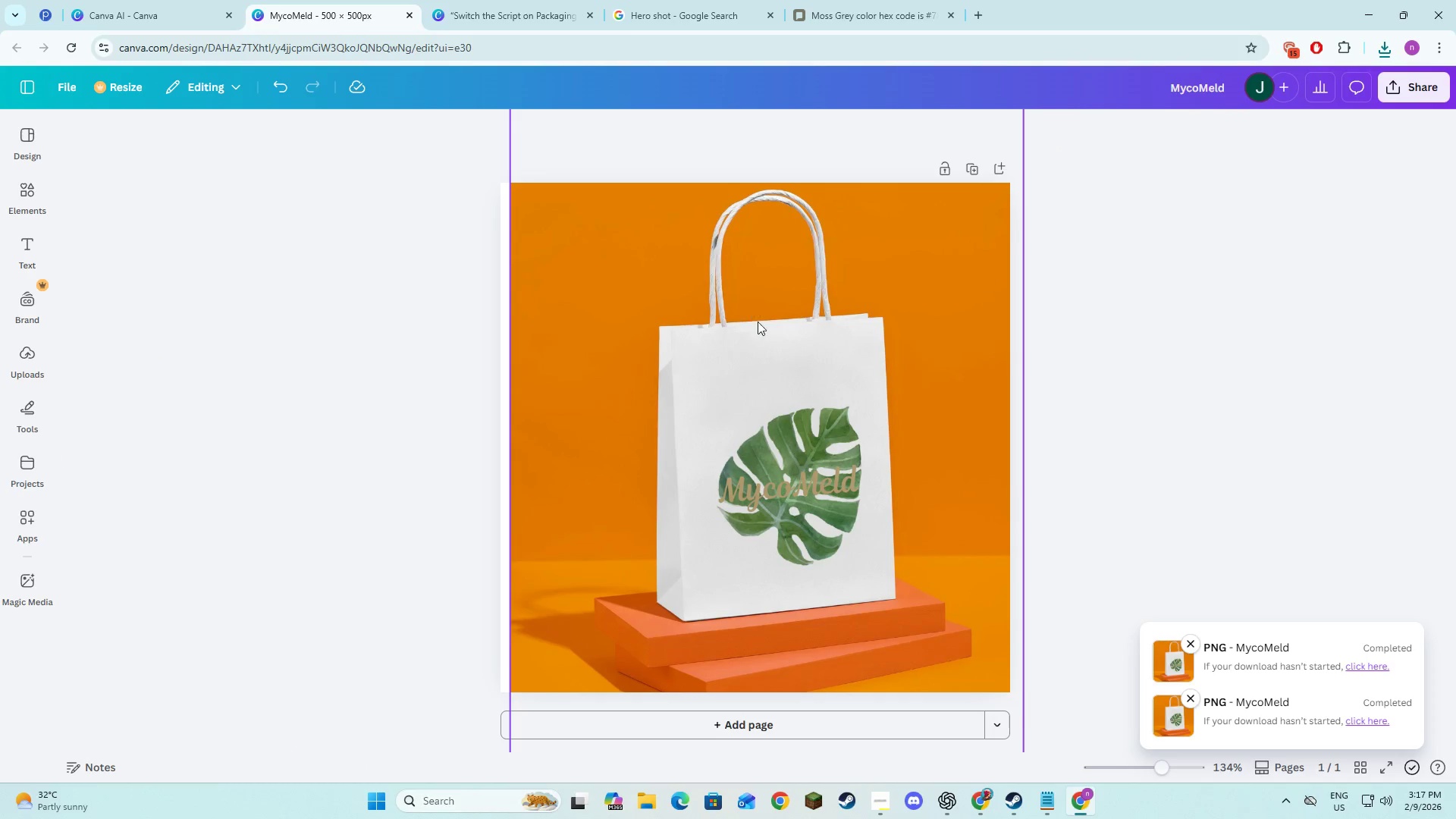 
left_click([1012, 329])
 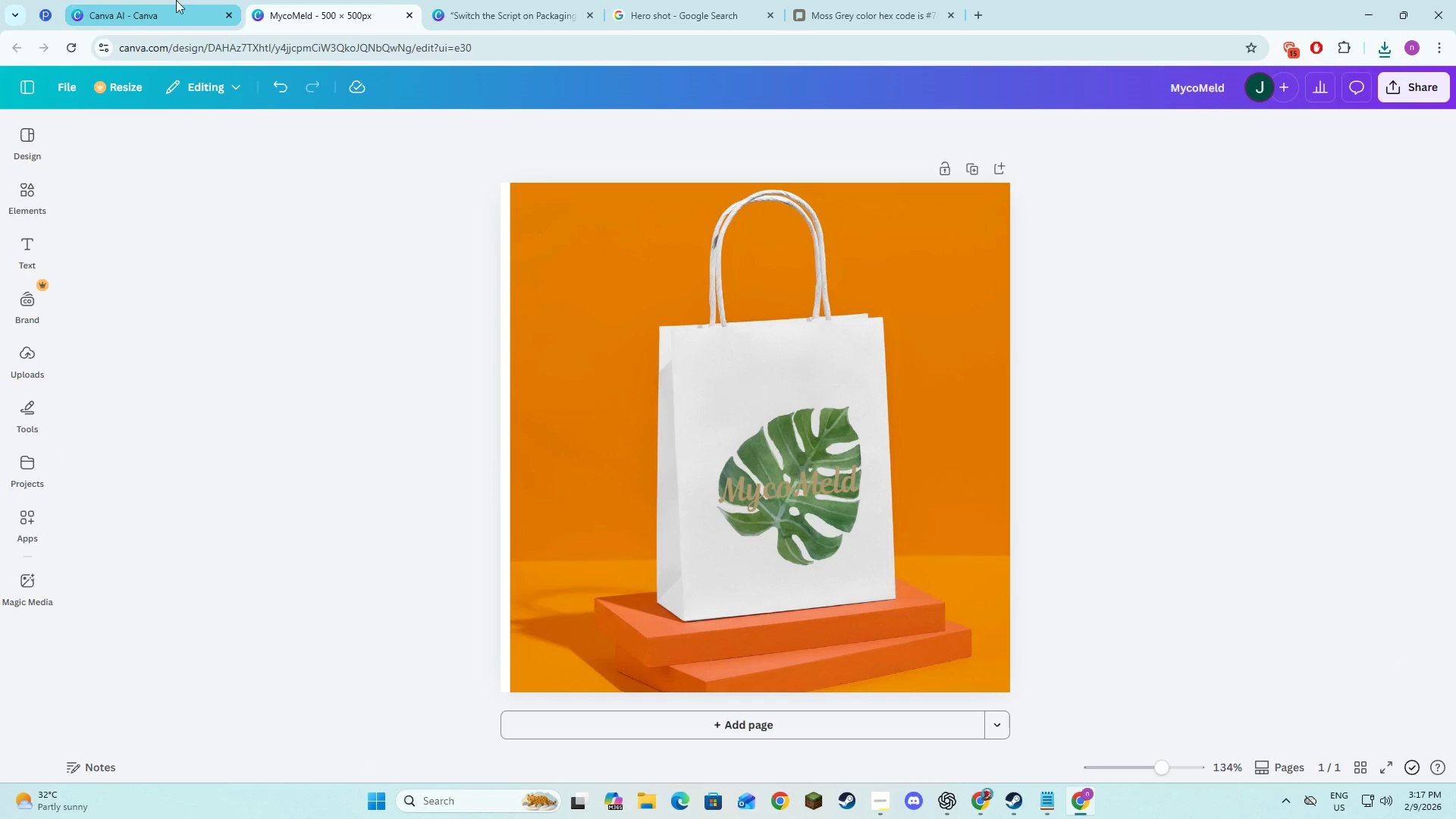 
left_click([633, 0])
 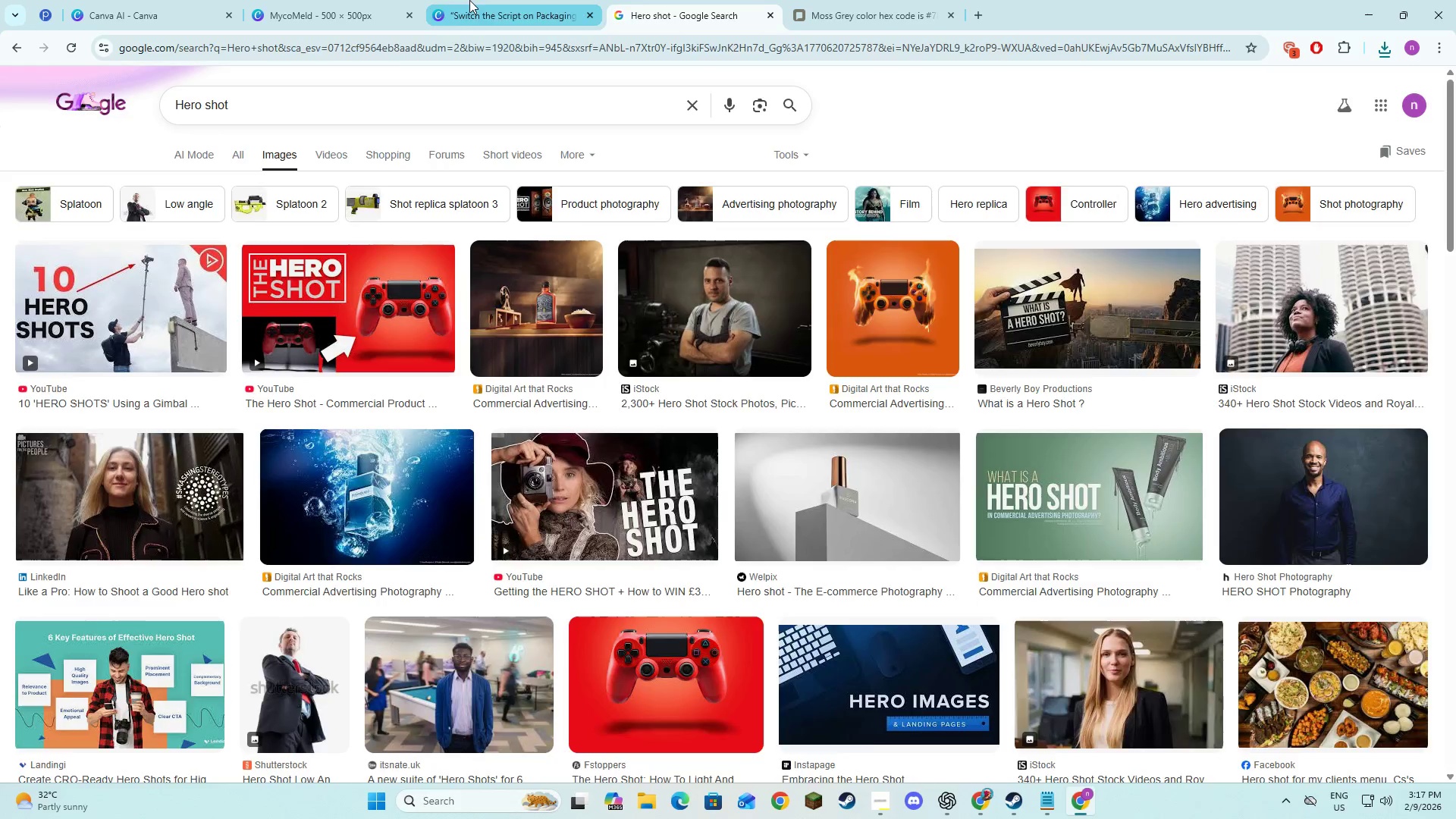 
left_click_drag(start_coordinate=[469, 0], to_coordinate=[472, 5])
 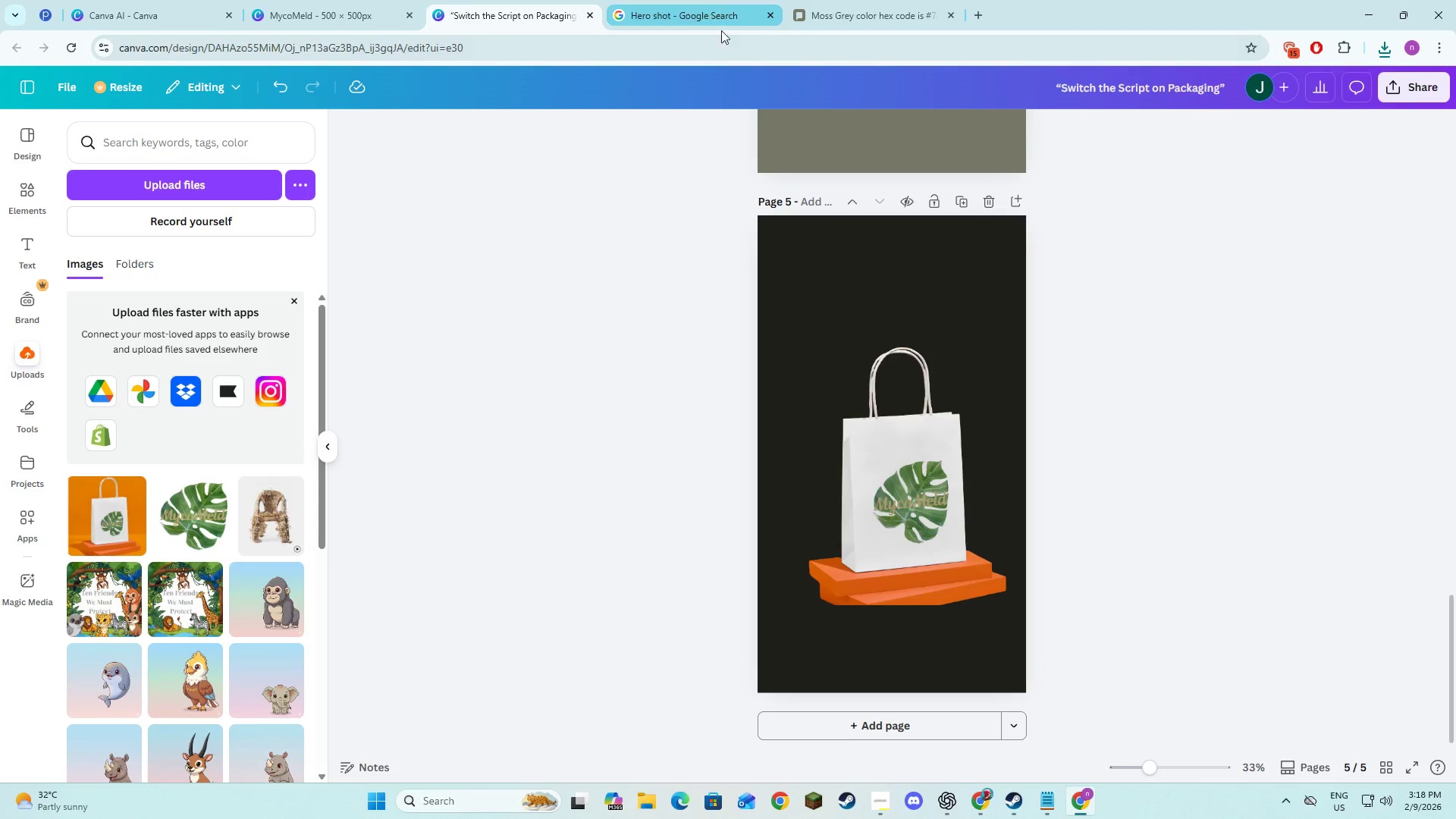 
left_click([1213, 501])
 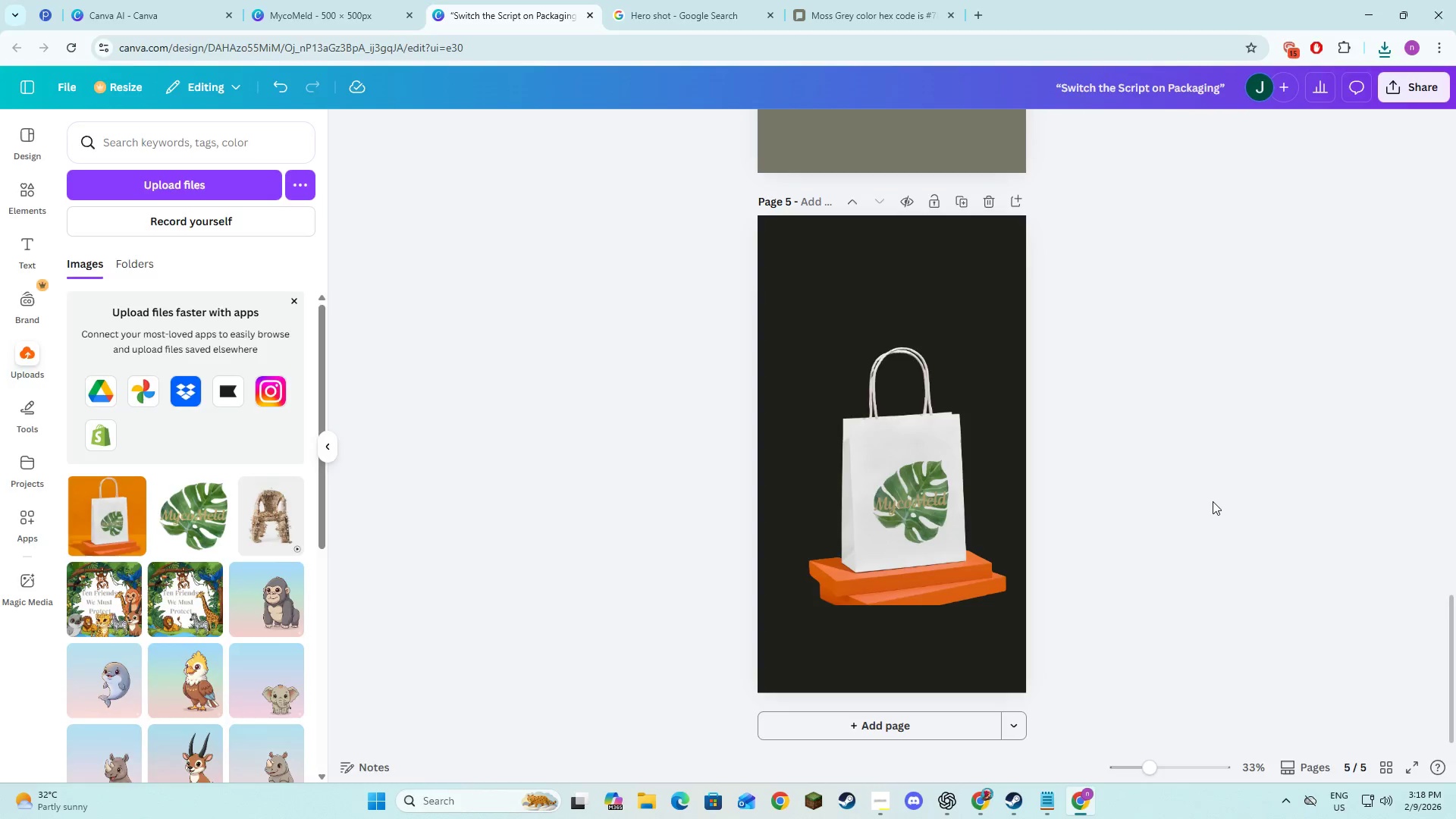 
key(Alt+AltLeft)
 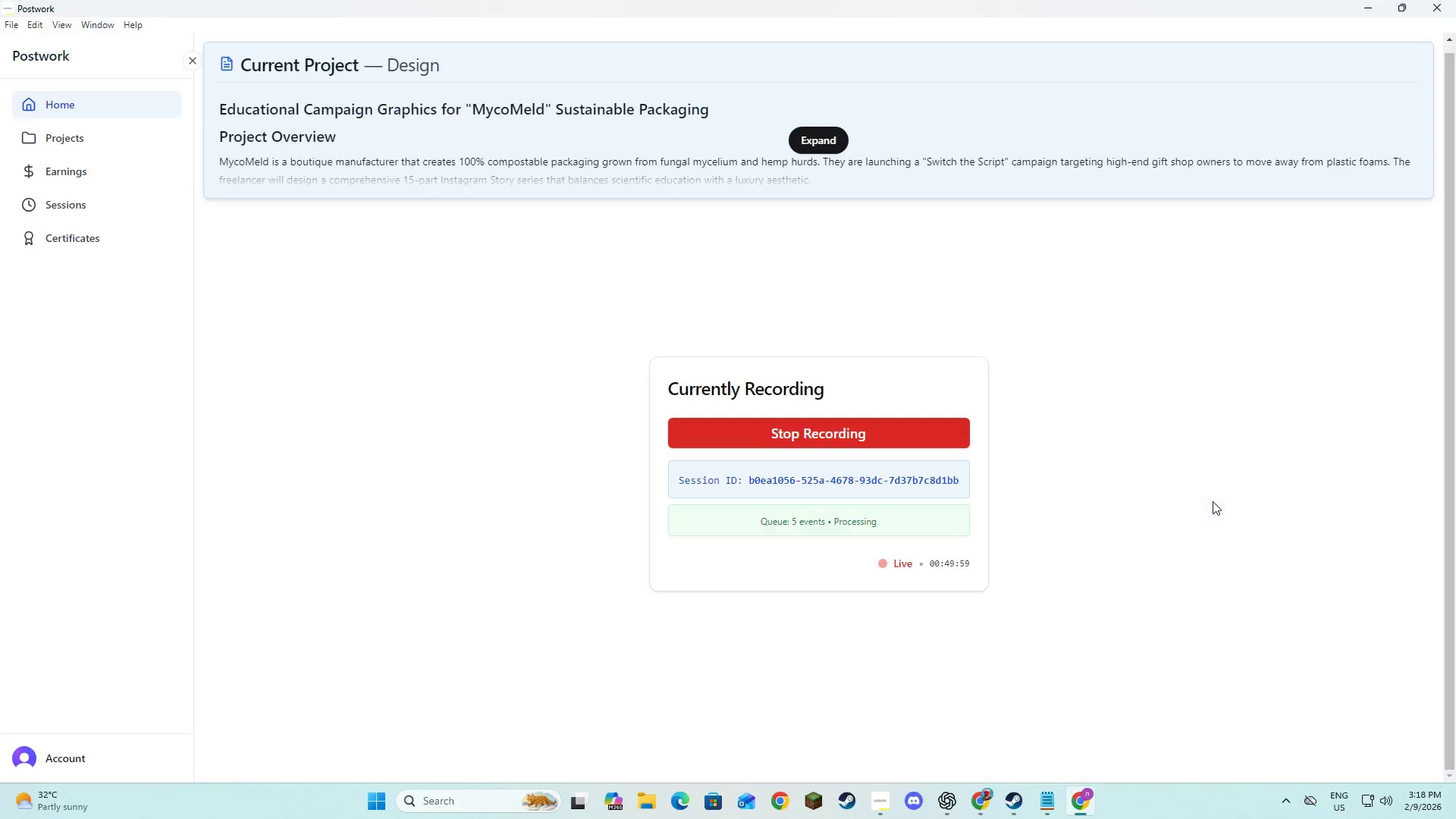 
key(Alt+Tab)